 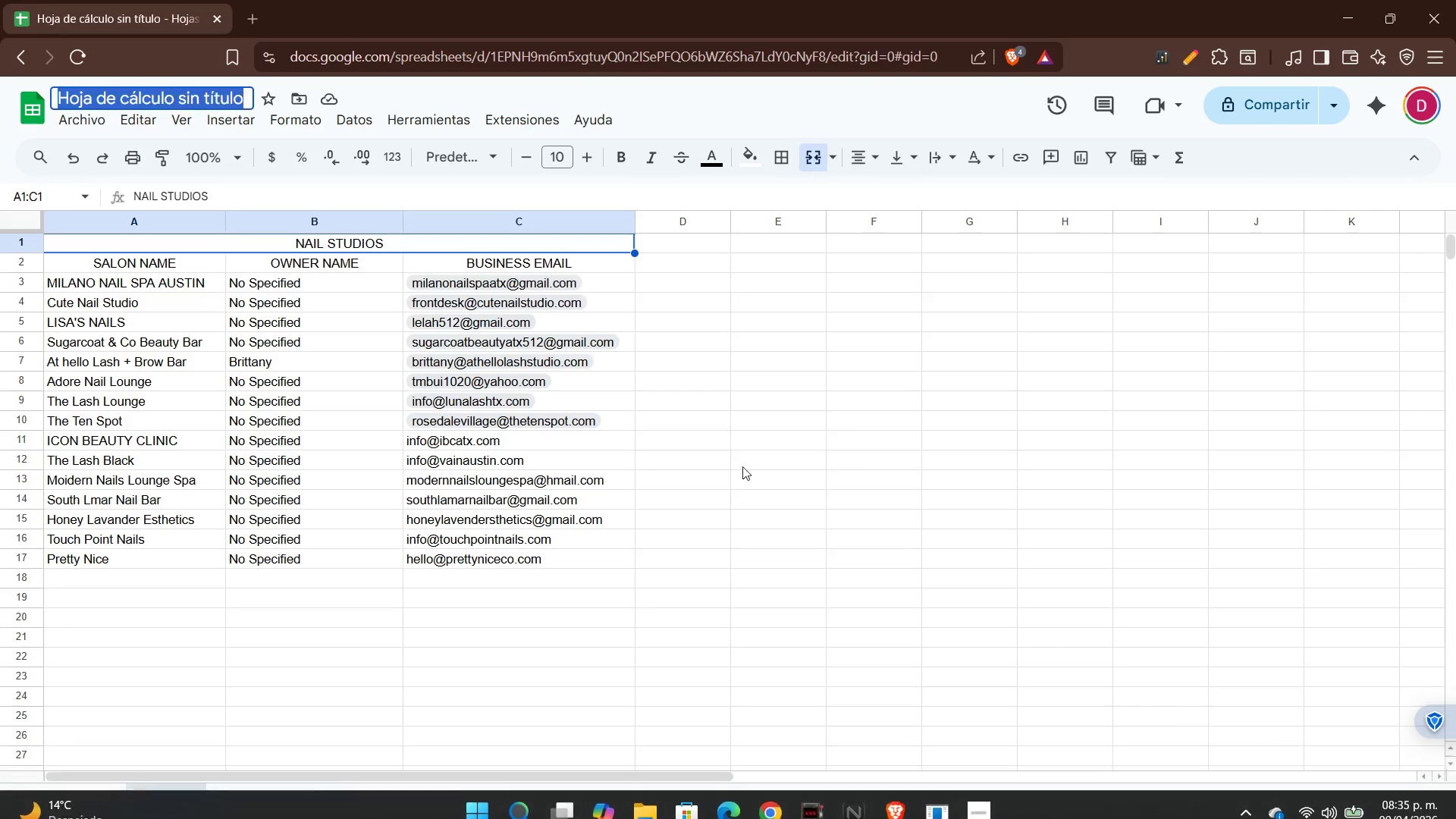 
key(Control+V)
 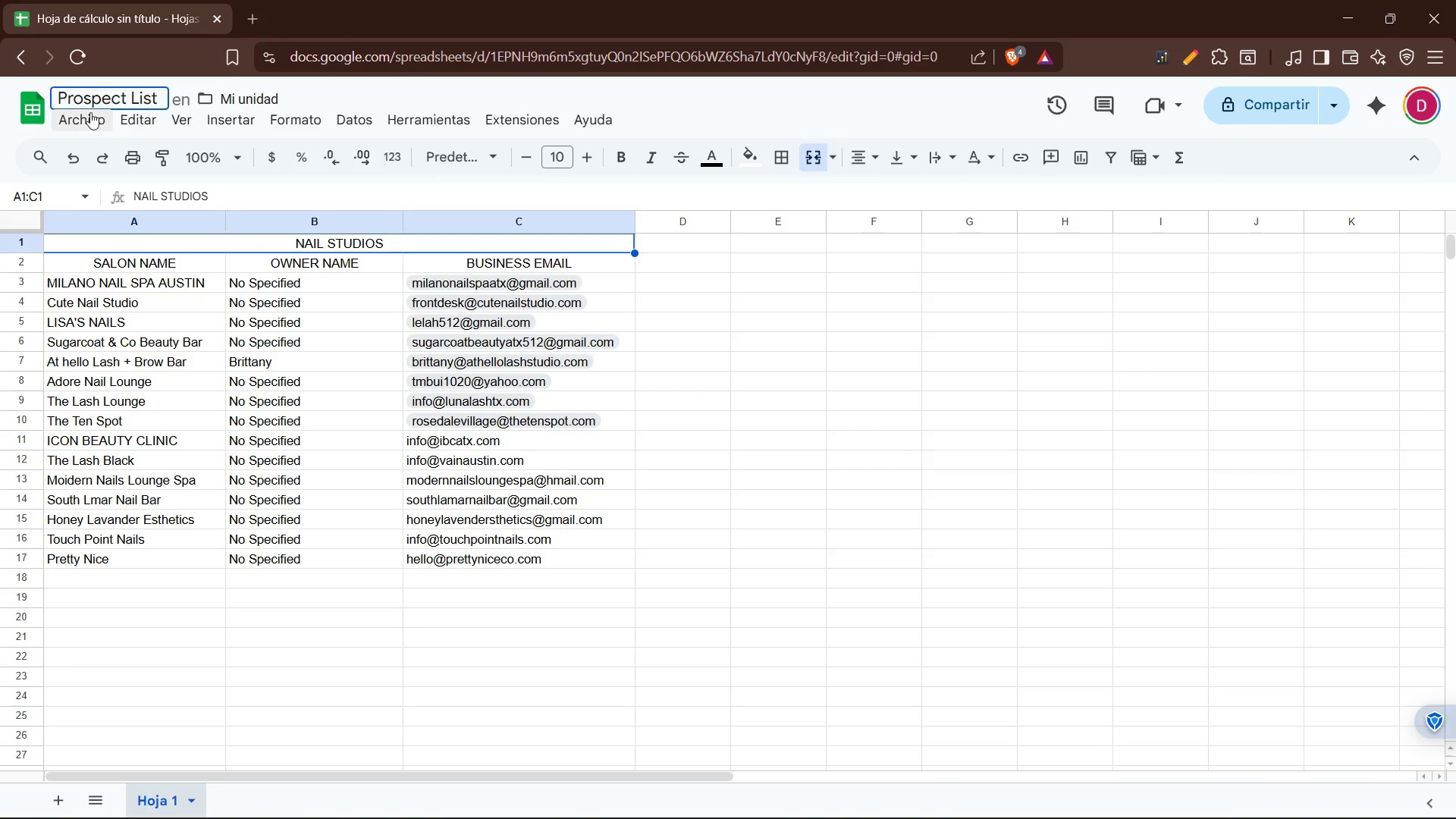 
left_click([86, 112])
 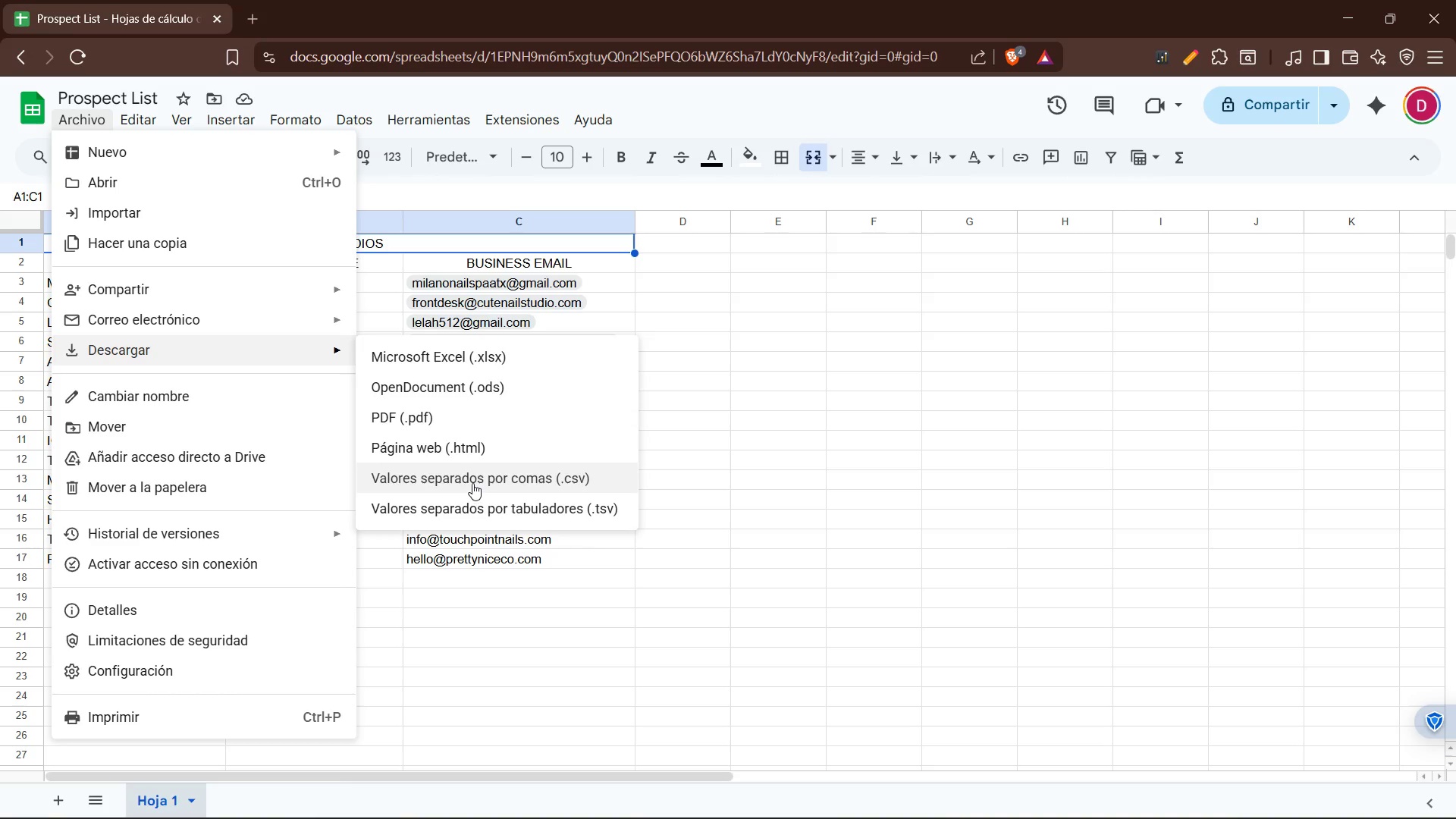 
wait(5.48)
 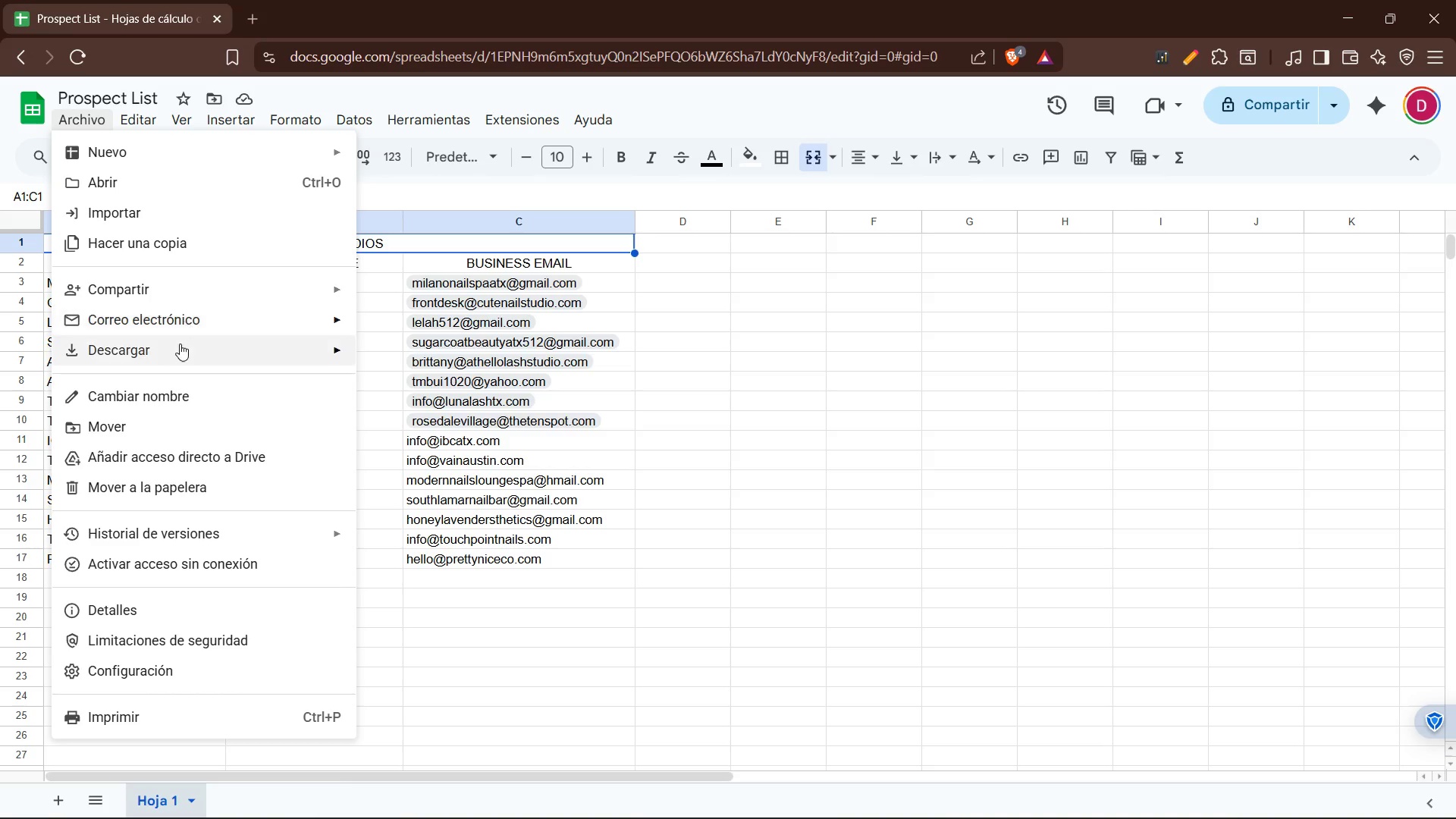 
left_click([472, 483])
 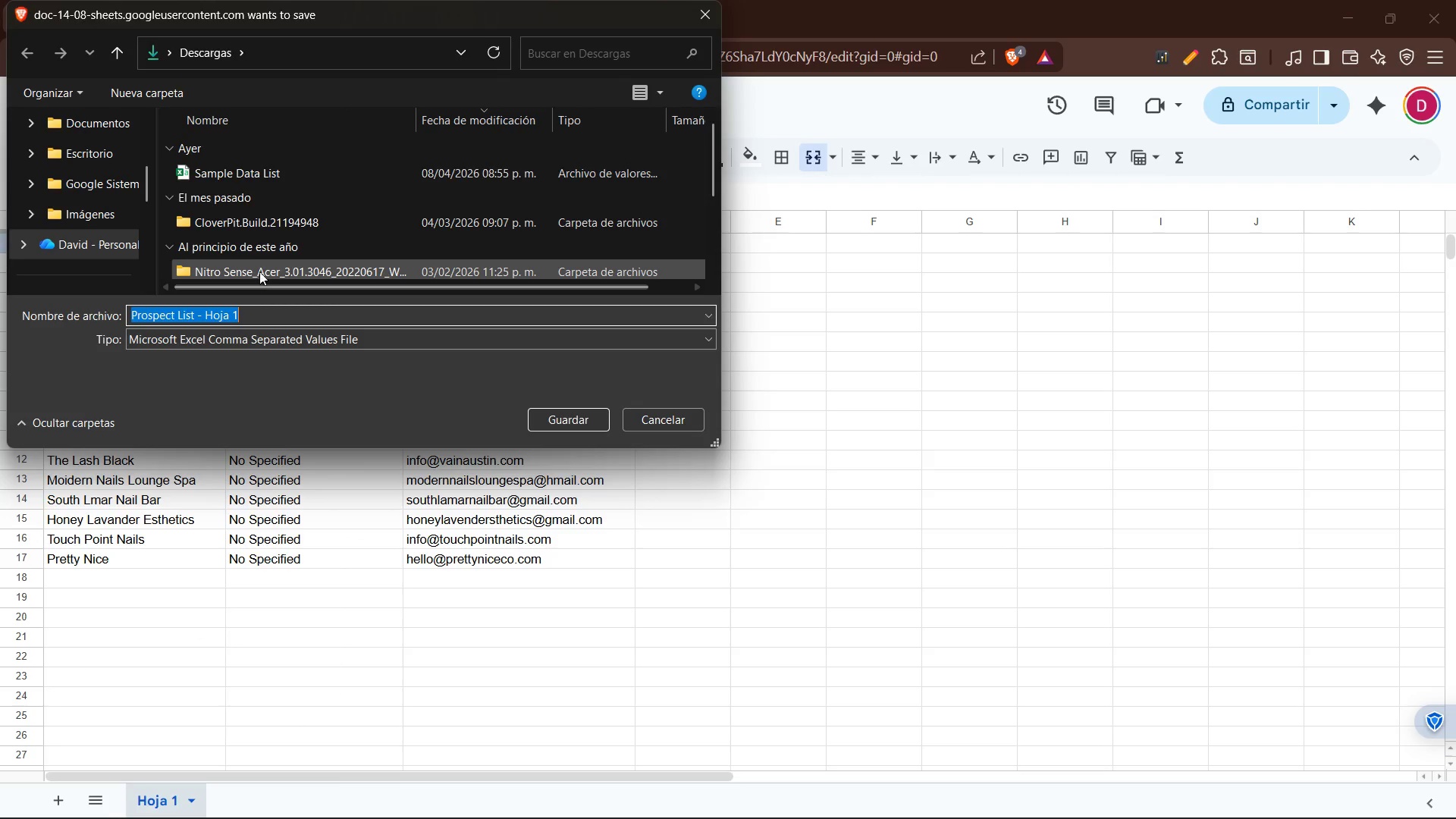 
scroll: coordinate [73, 226], scroll_direction: down, amount: 2.0
 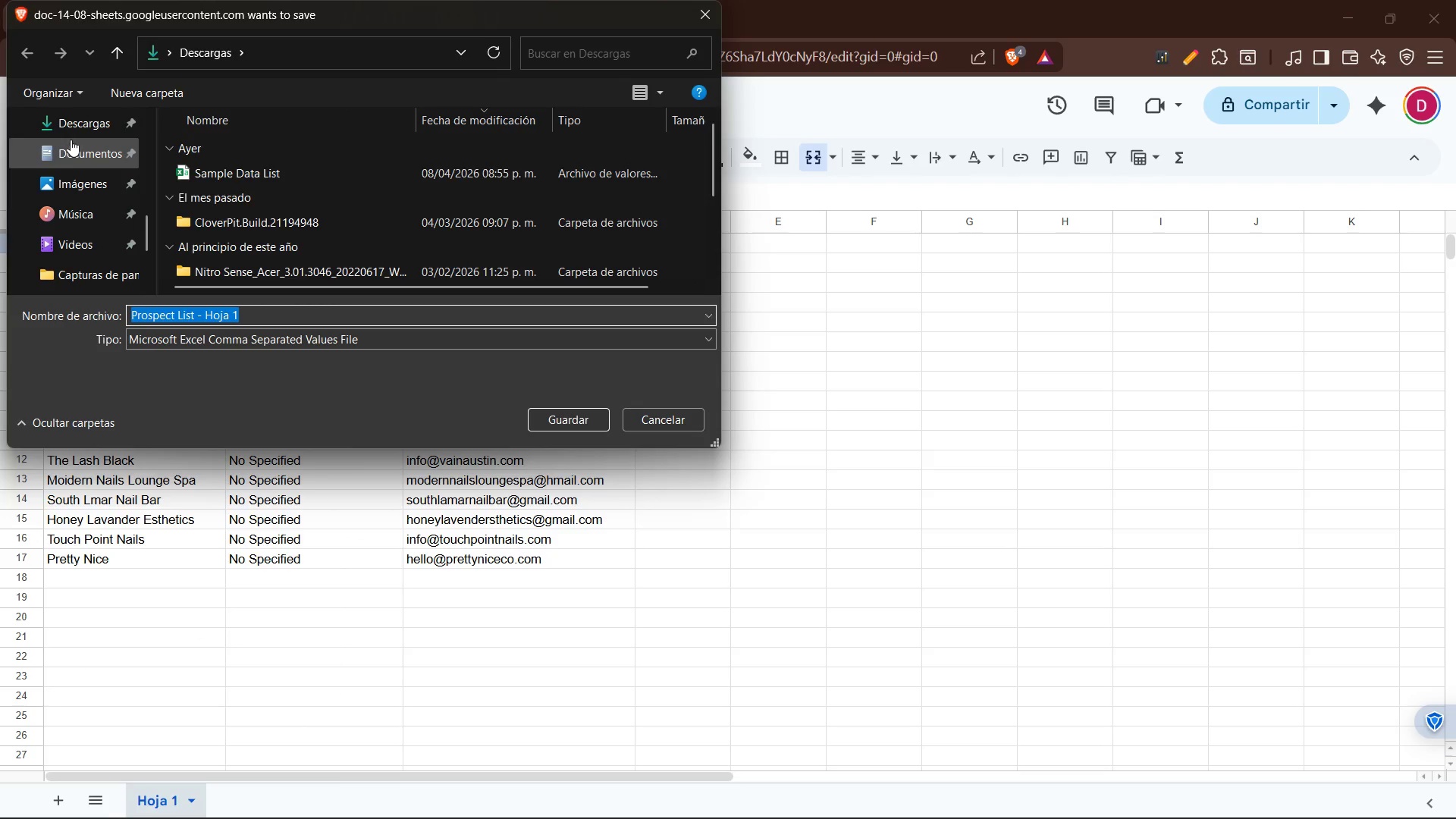 
left_click([75, 125])
 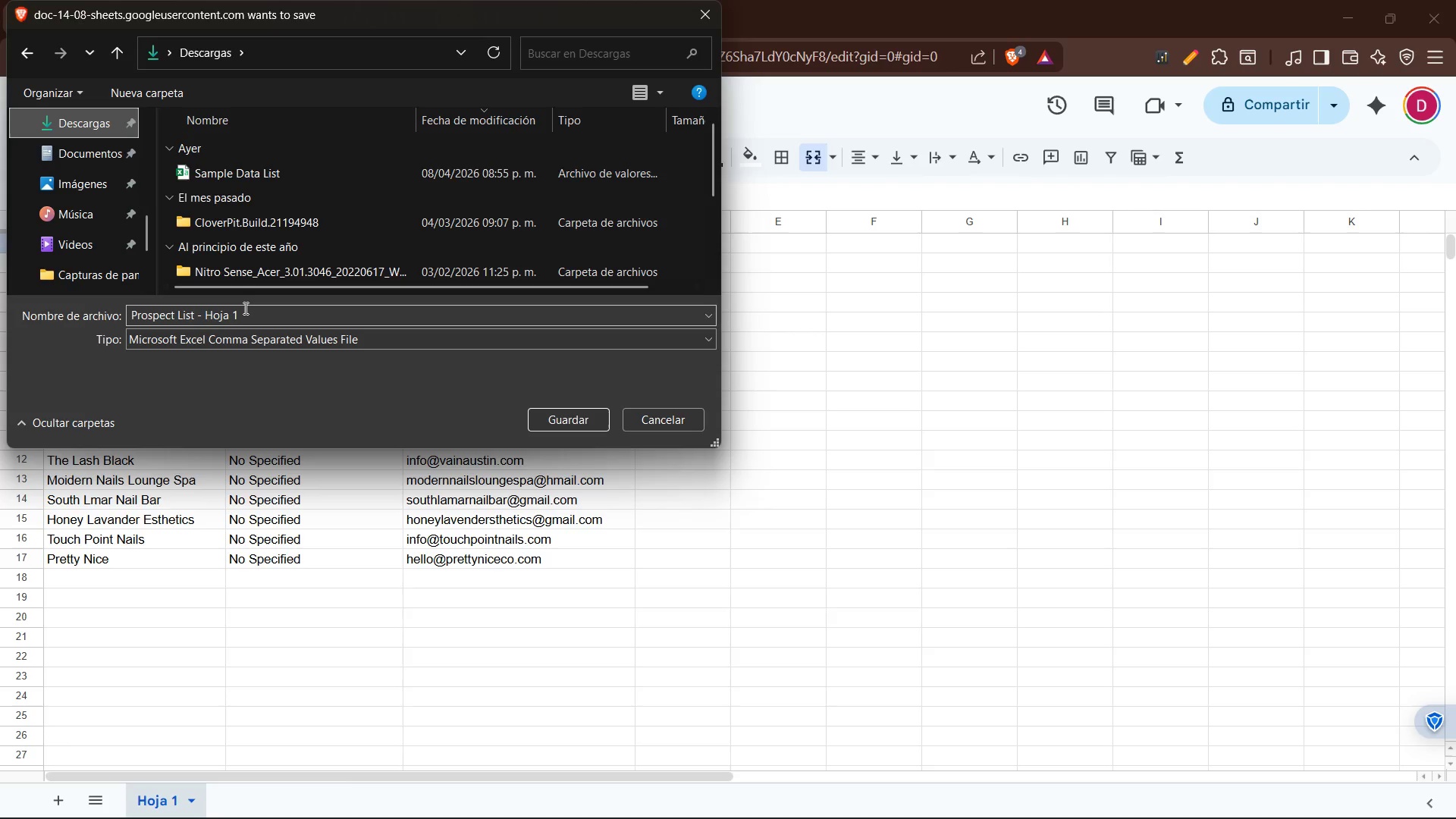 
left_click([244, 309])
 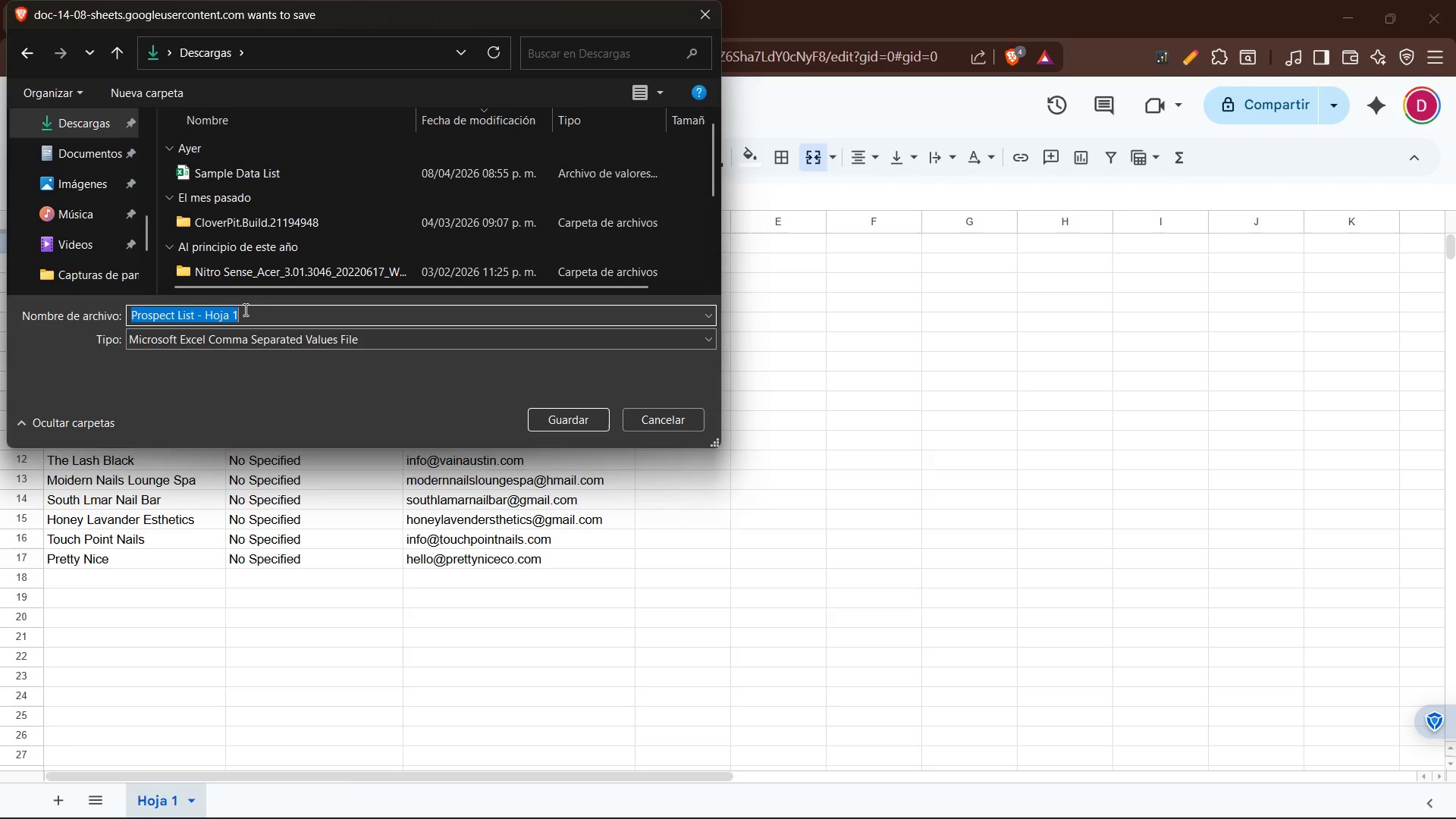 
left_click([244, 309])
 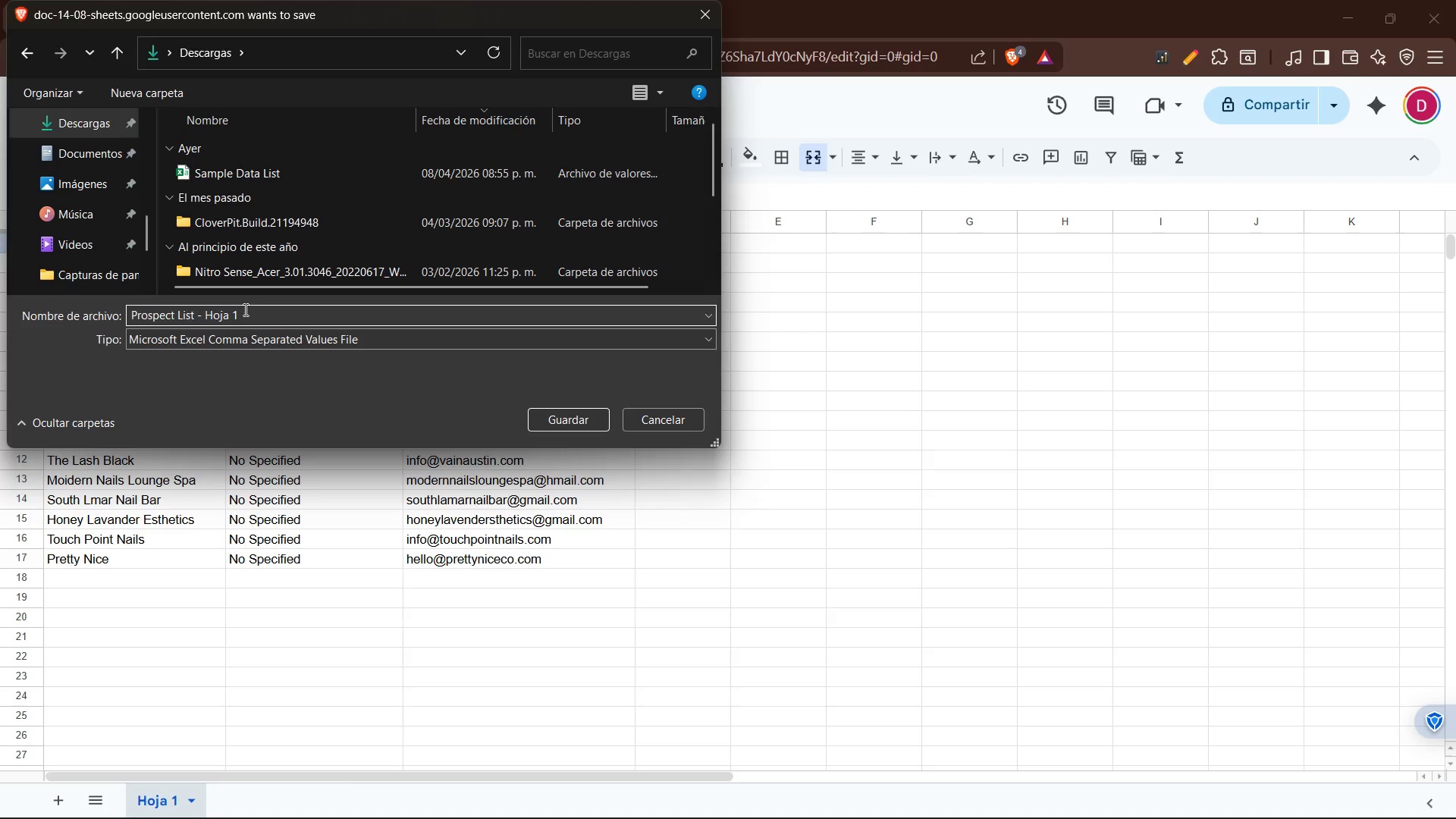 
key(Backspace)
 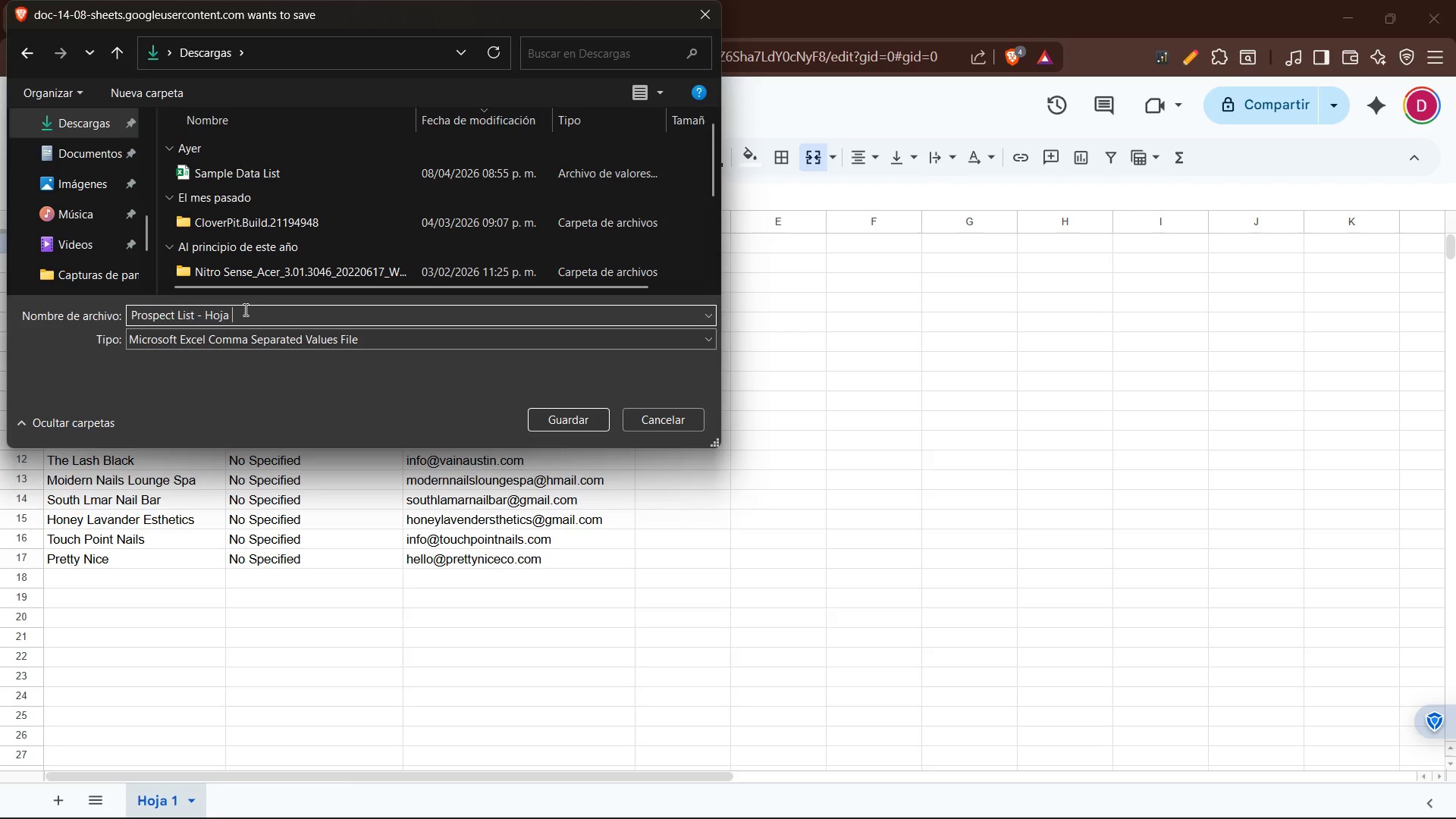 
key(Backspace)
 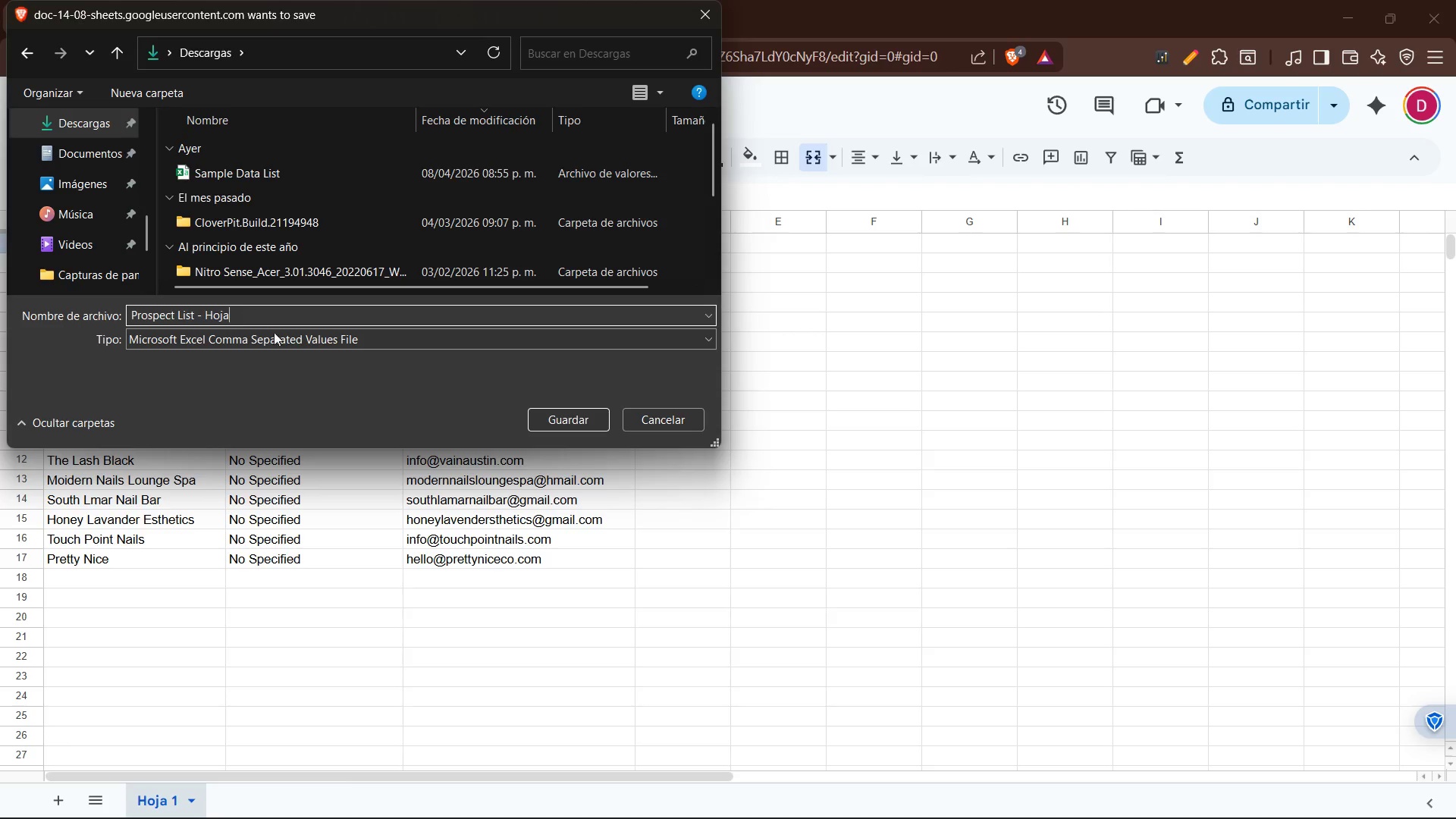 
key(Backspace)
 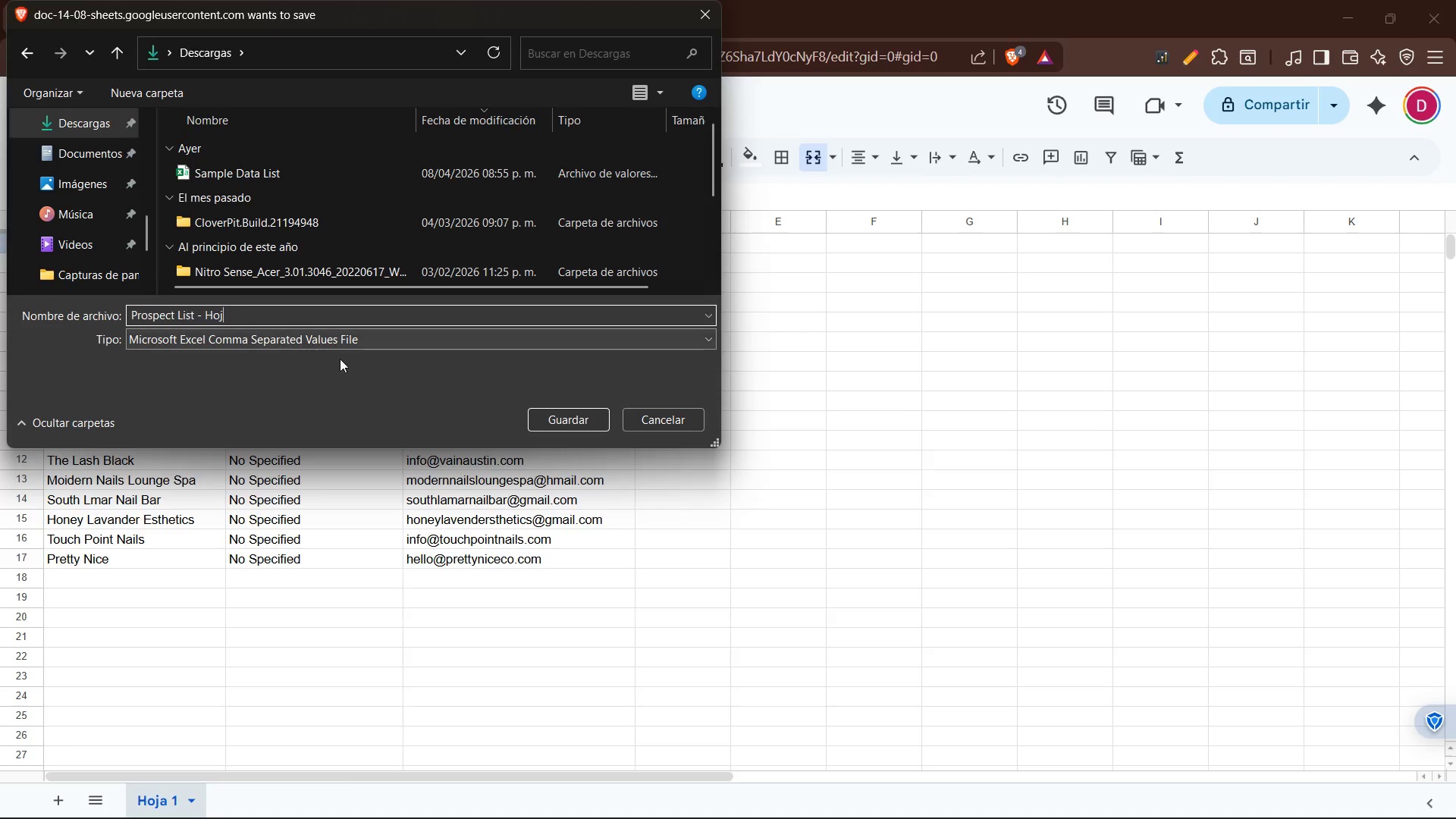 
key(Backspace)
 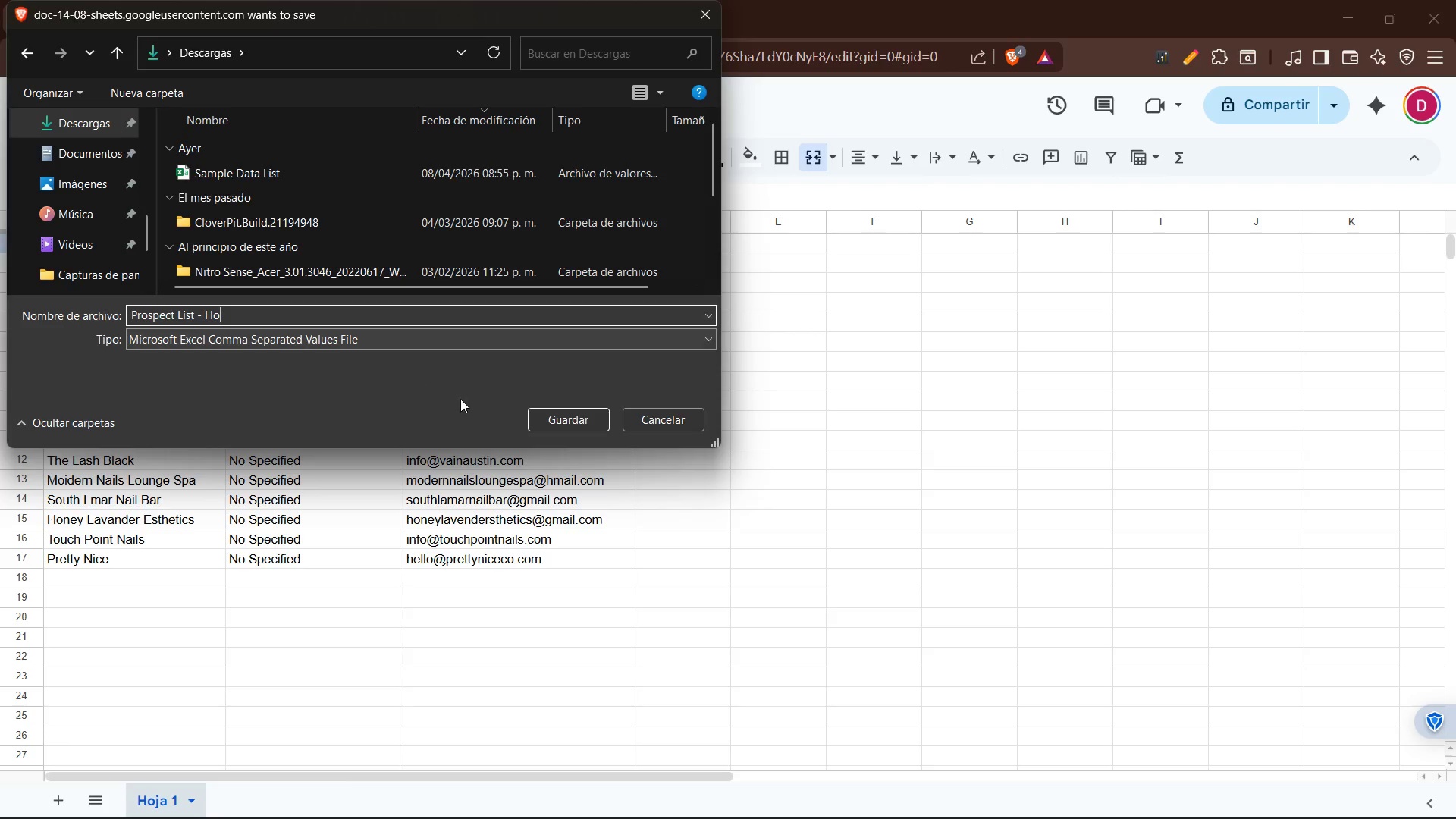 
key(Backspace)
 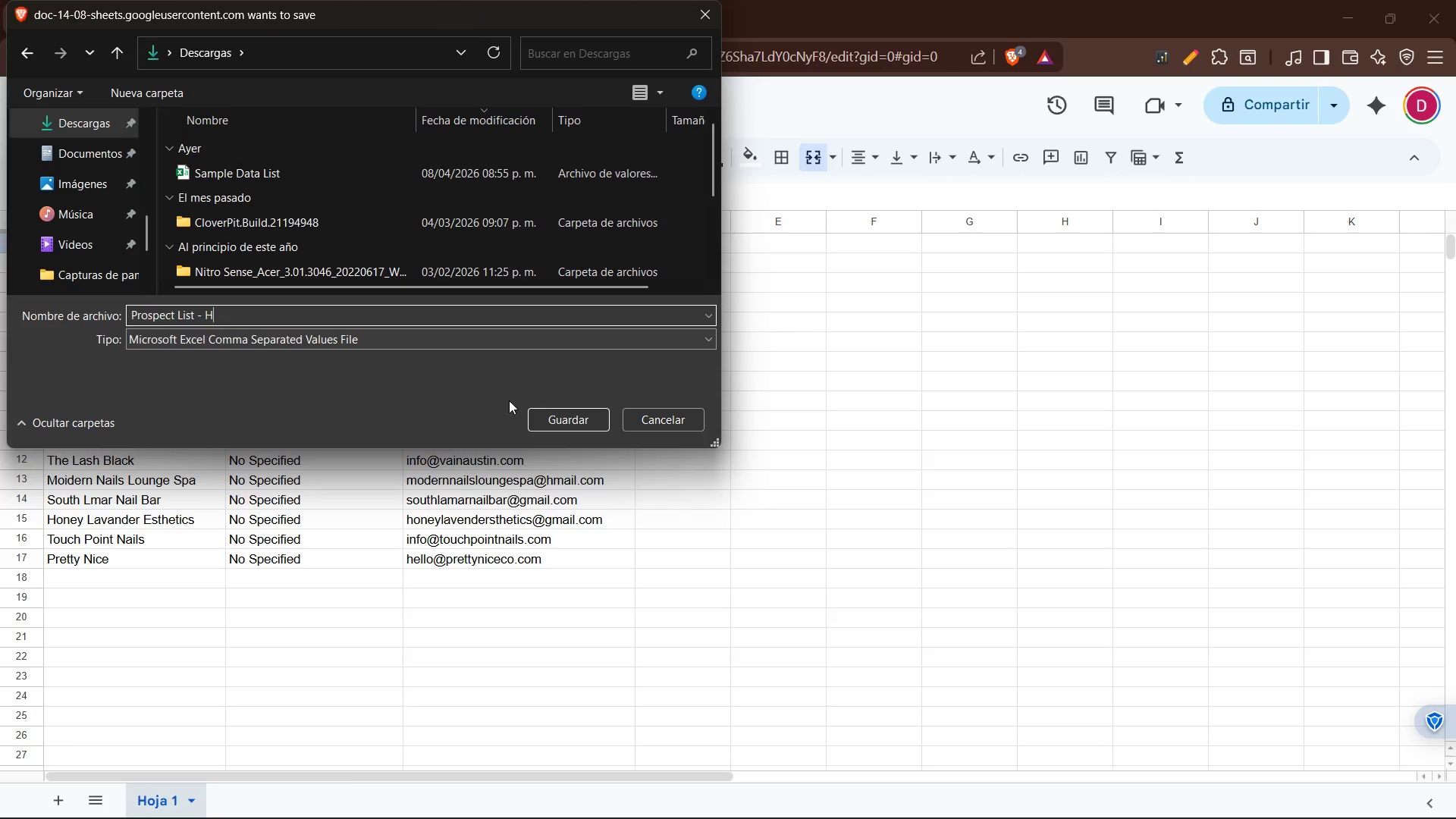 
key(Backspace)
 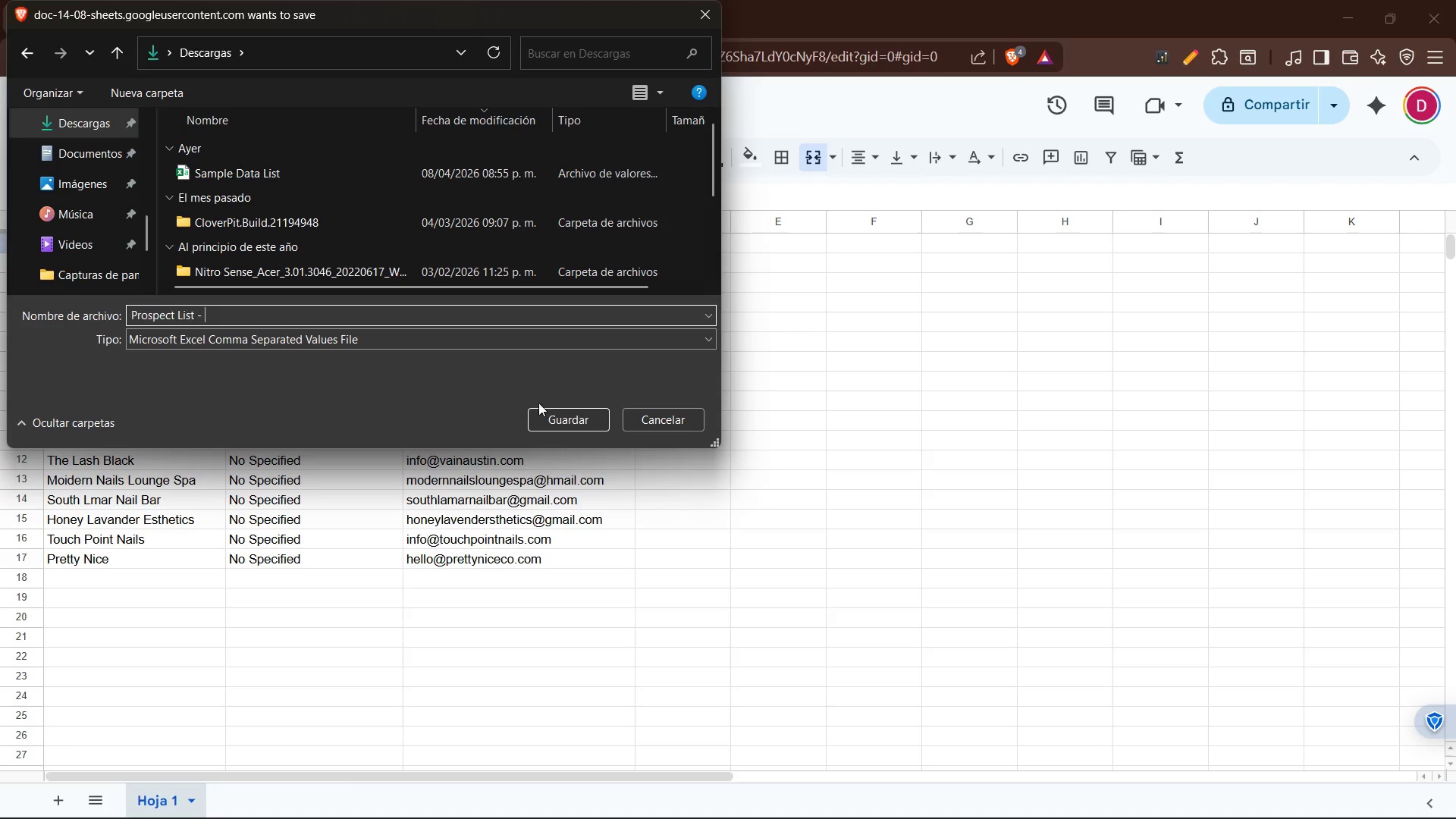 
key(Backspace)
 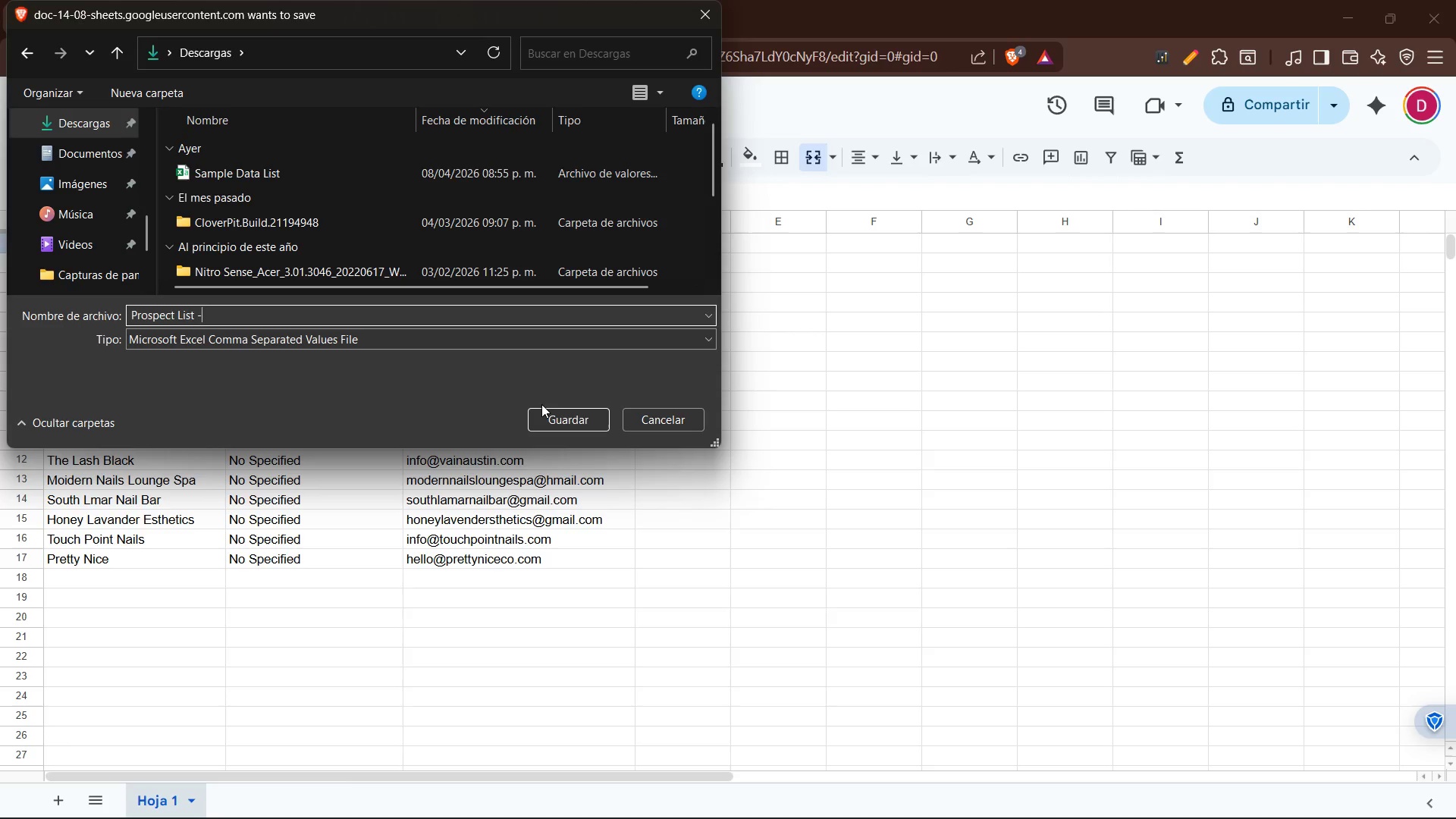 
key(Backspace)
 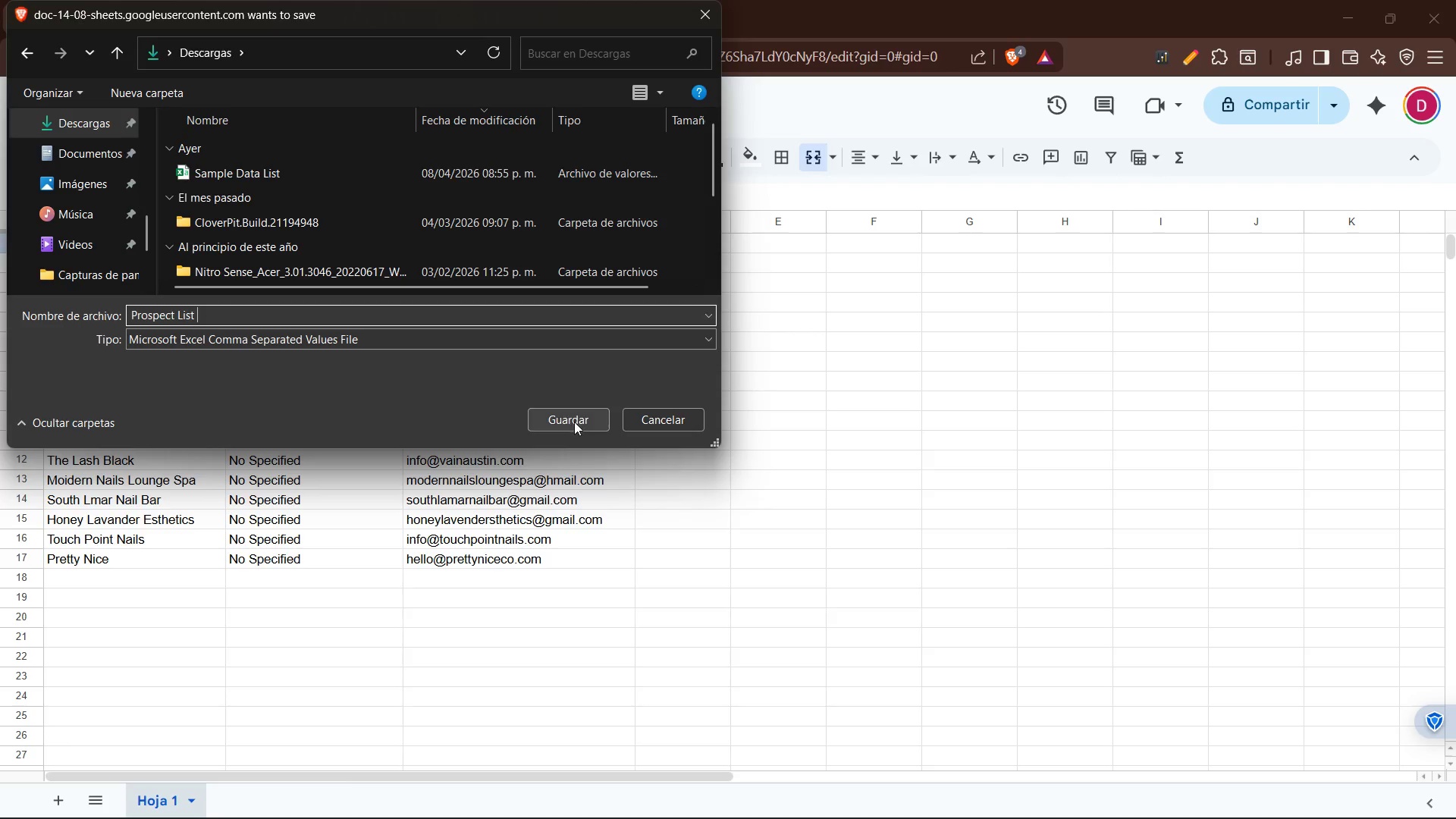 
left_click([574, 422])
 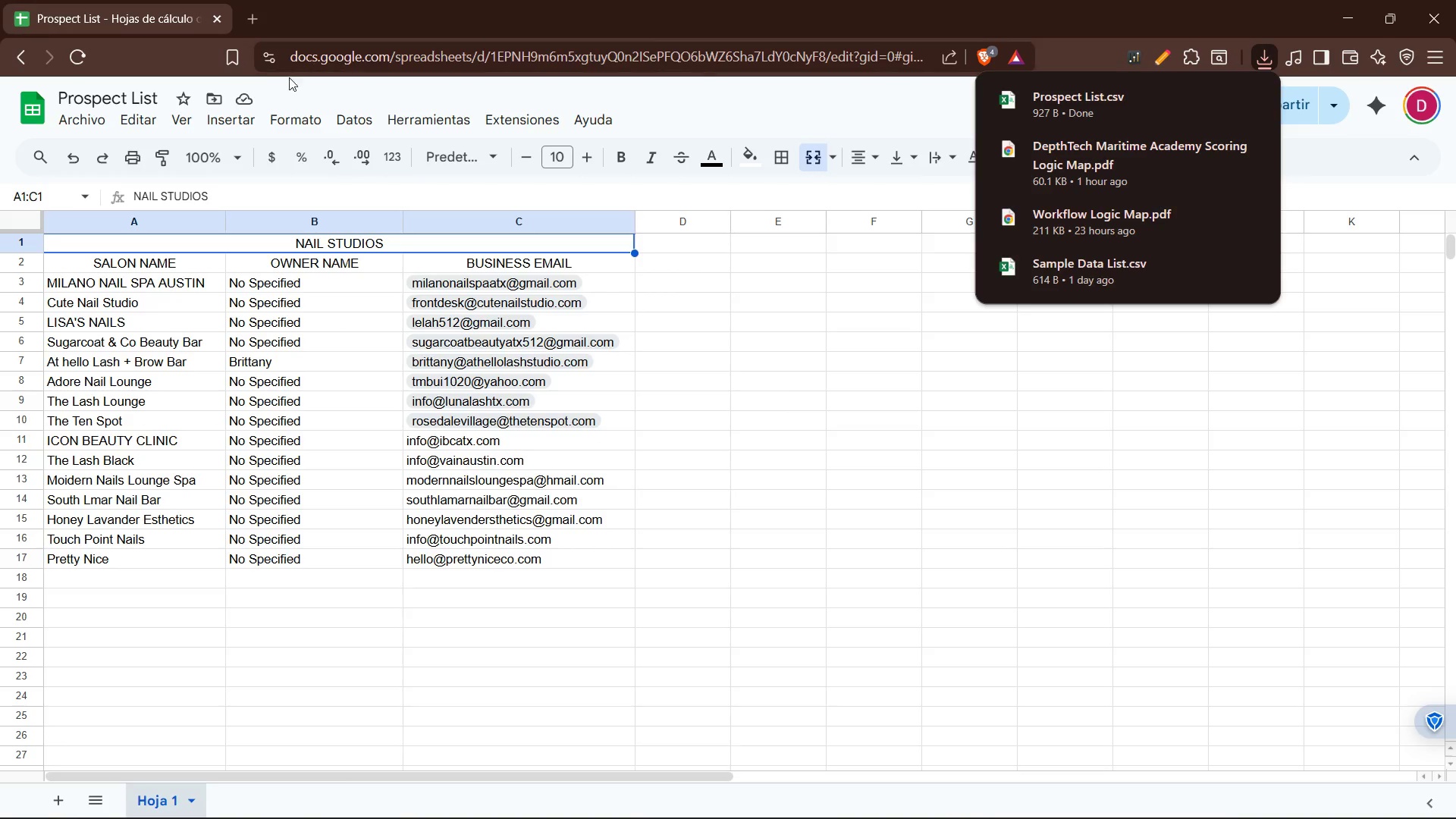 
left_click([218, 17])